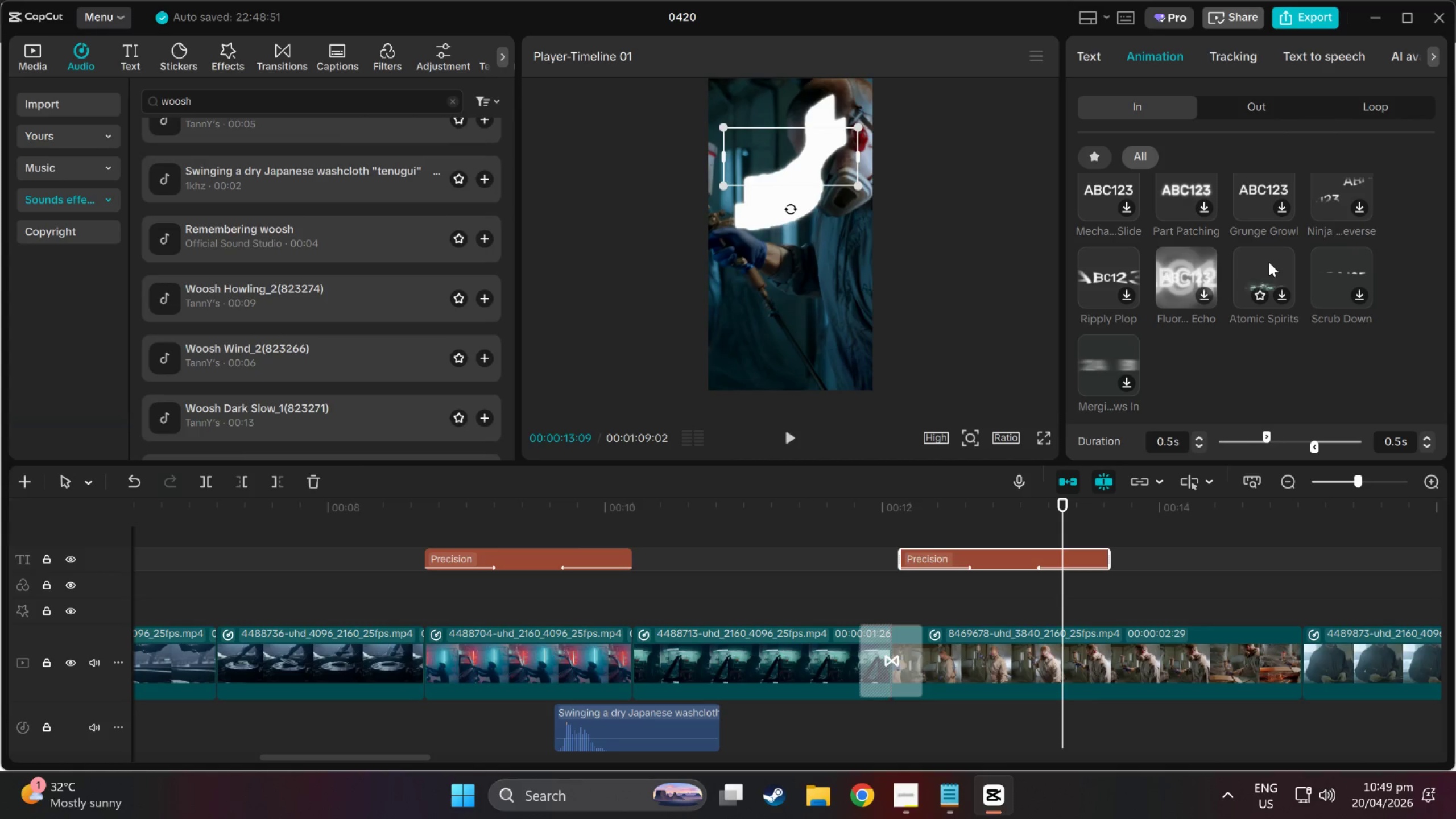 
wait(5.13)
 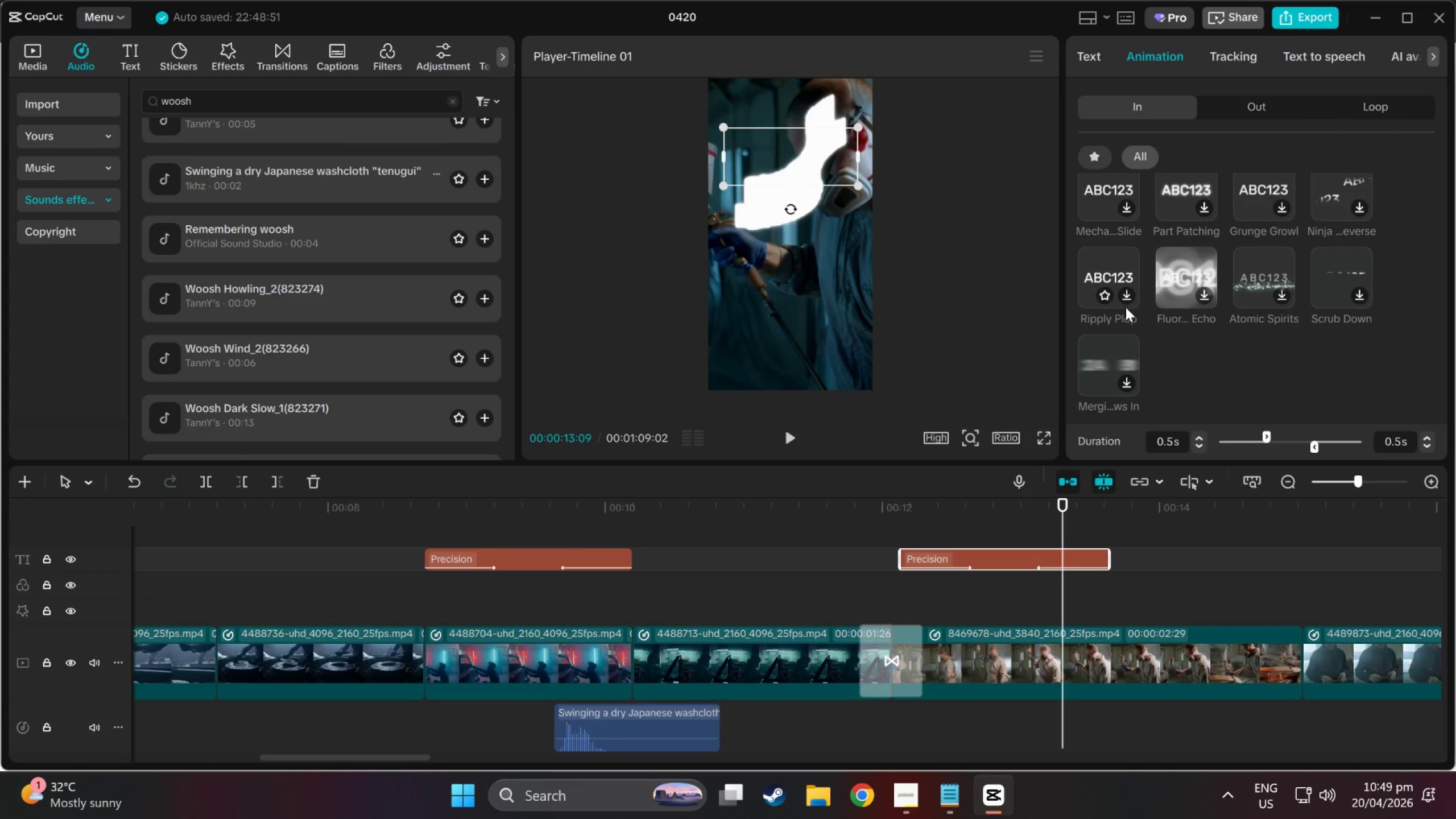 
scroll: coordinate [1328, 354], scroll_direction: up, amount: 4.0
 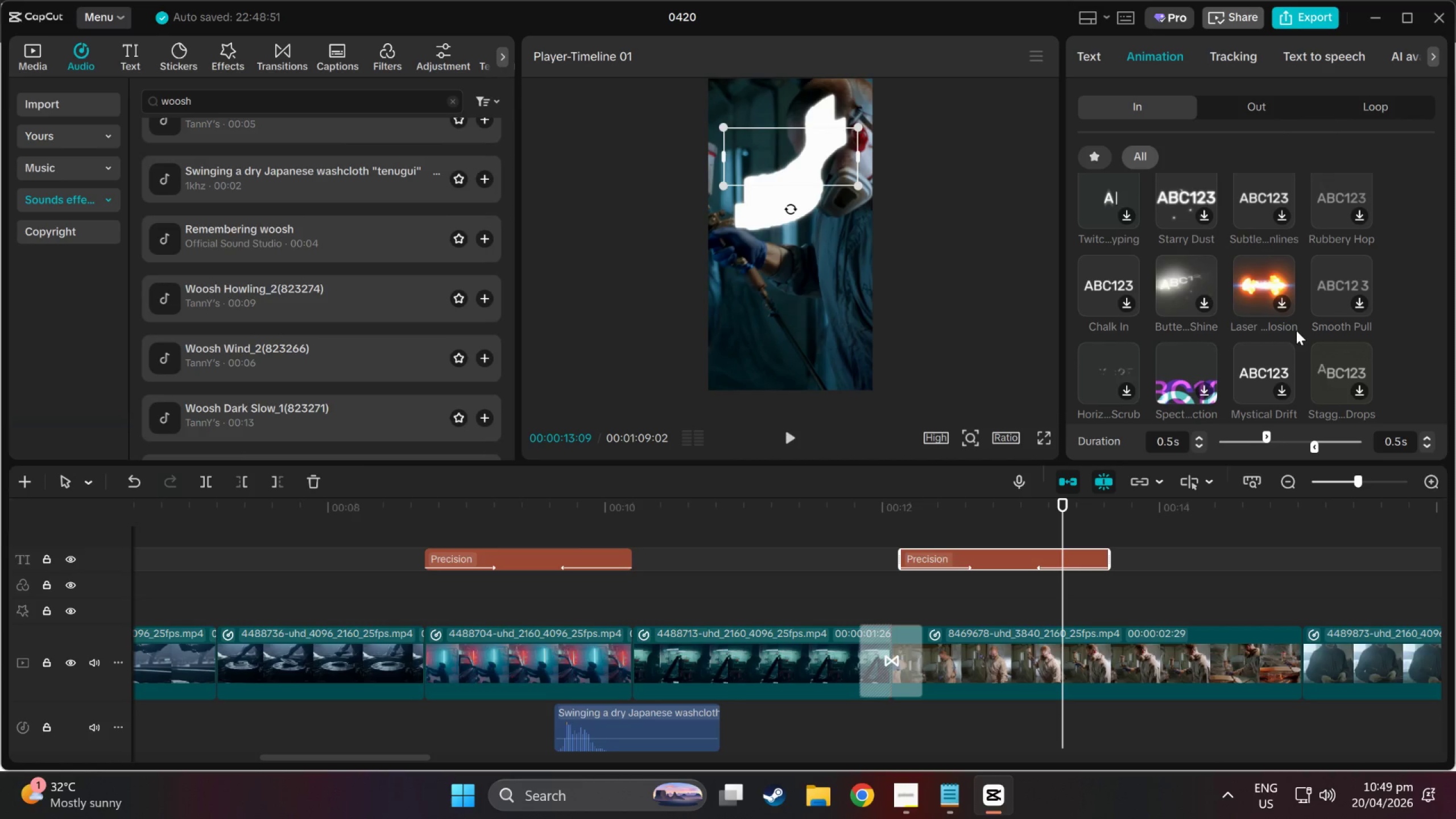 
mouse_move([1267, 319])
 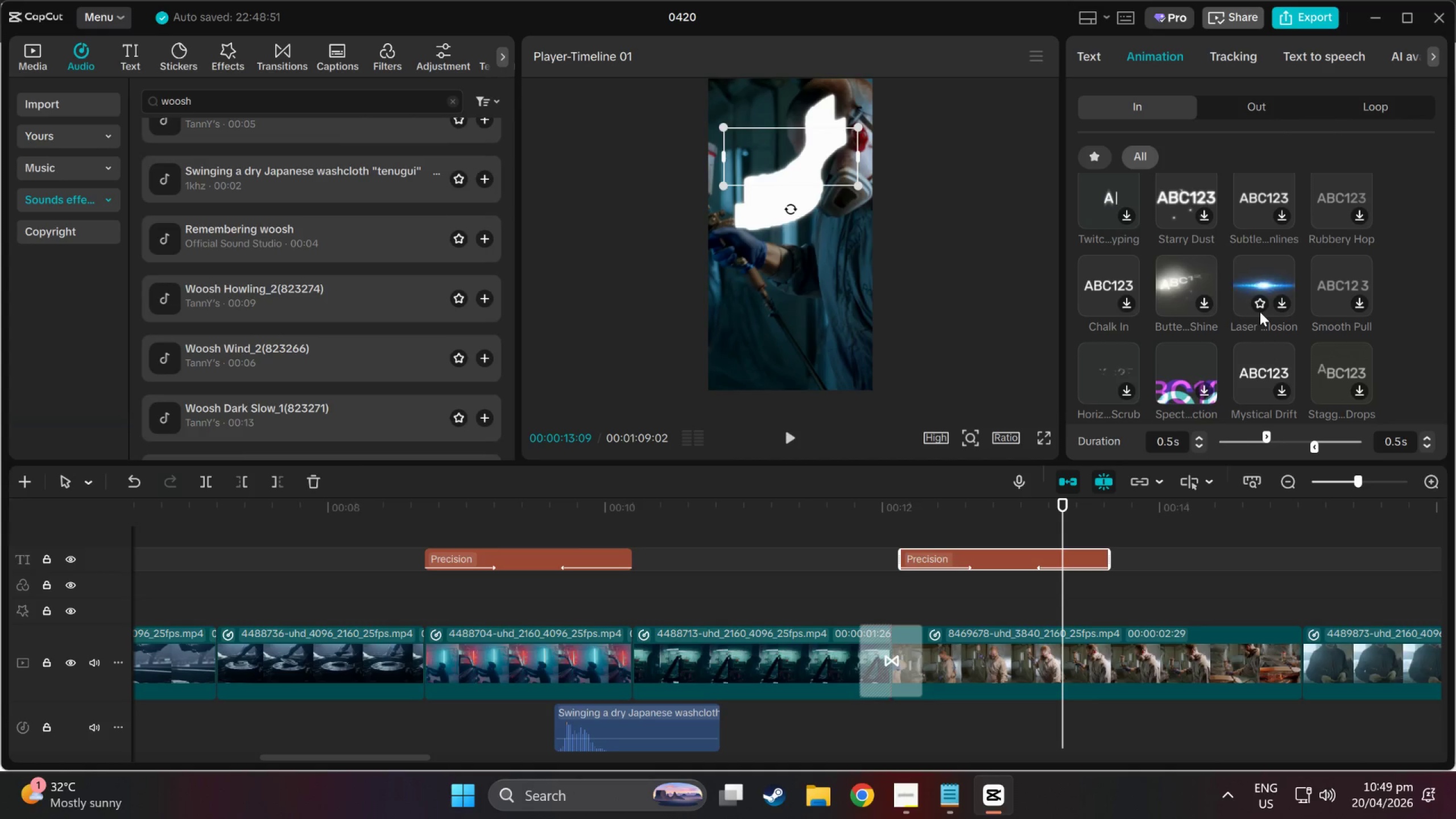 
mouse_move([1256, 307])
 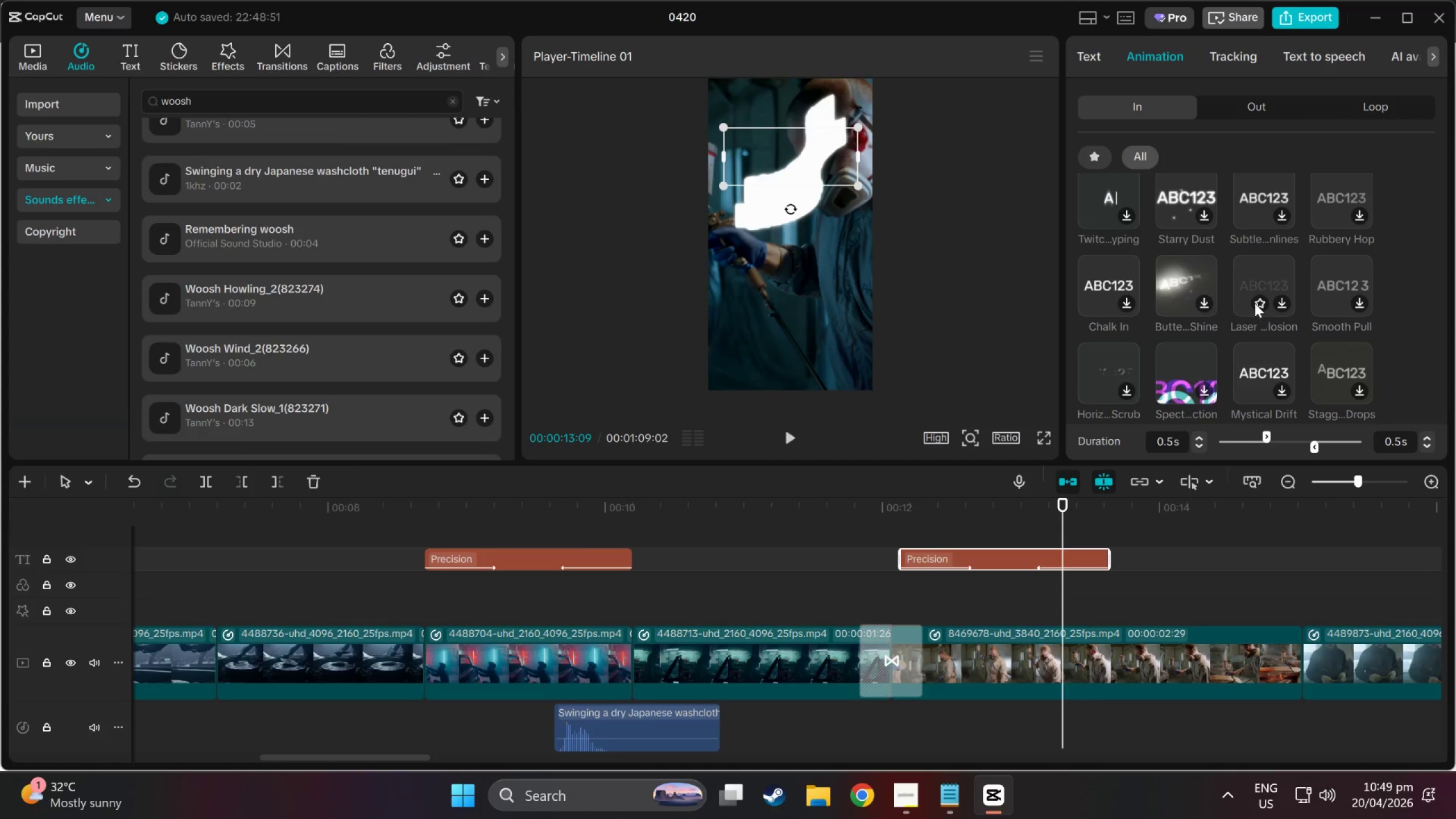 
scroll: coordinate [1252, 301], scroll_direction: up, amount: 6.0
 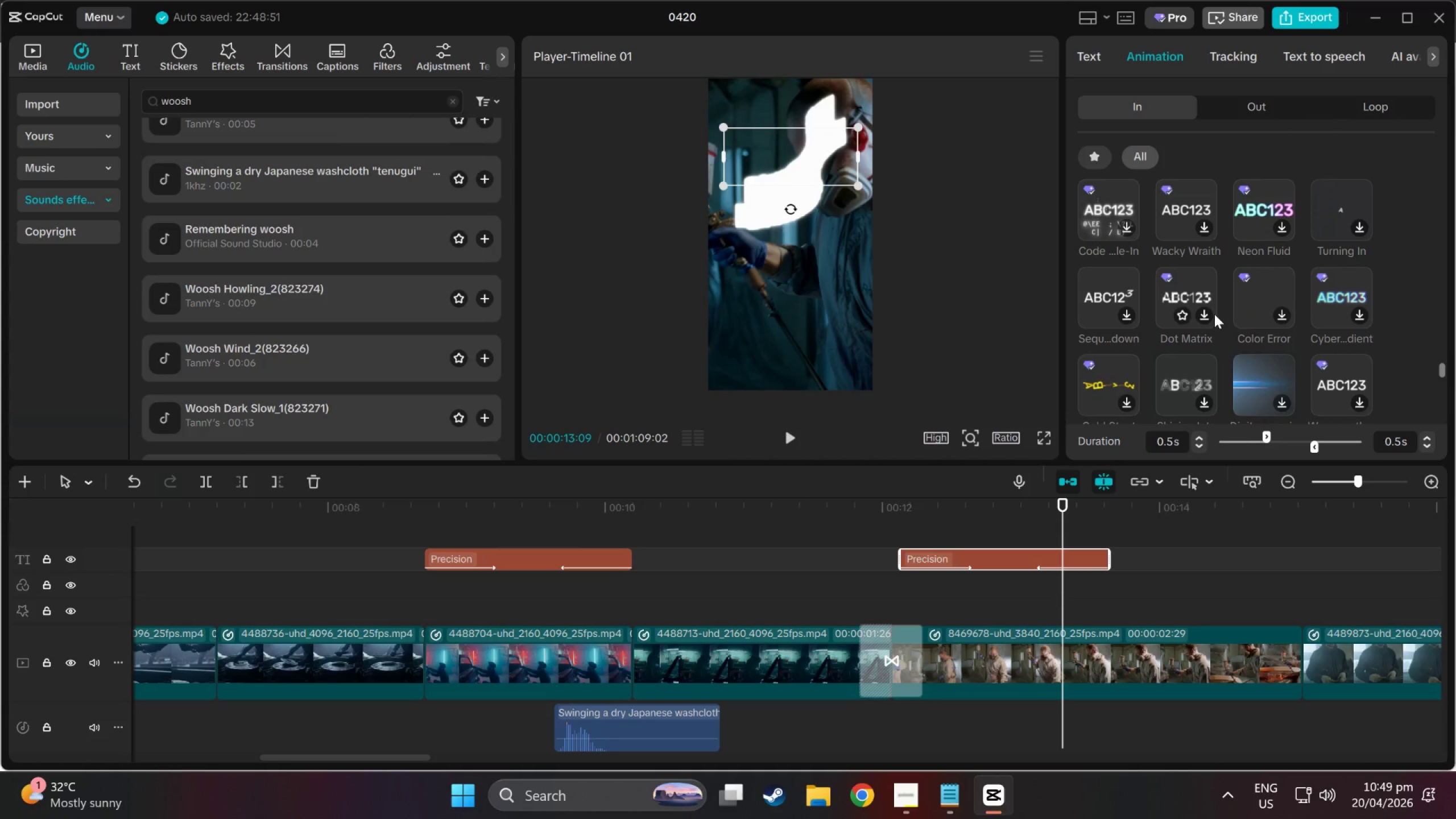 
mouse_move([1267, 299])
 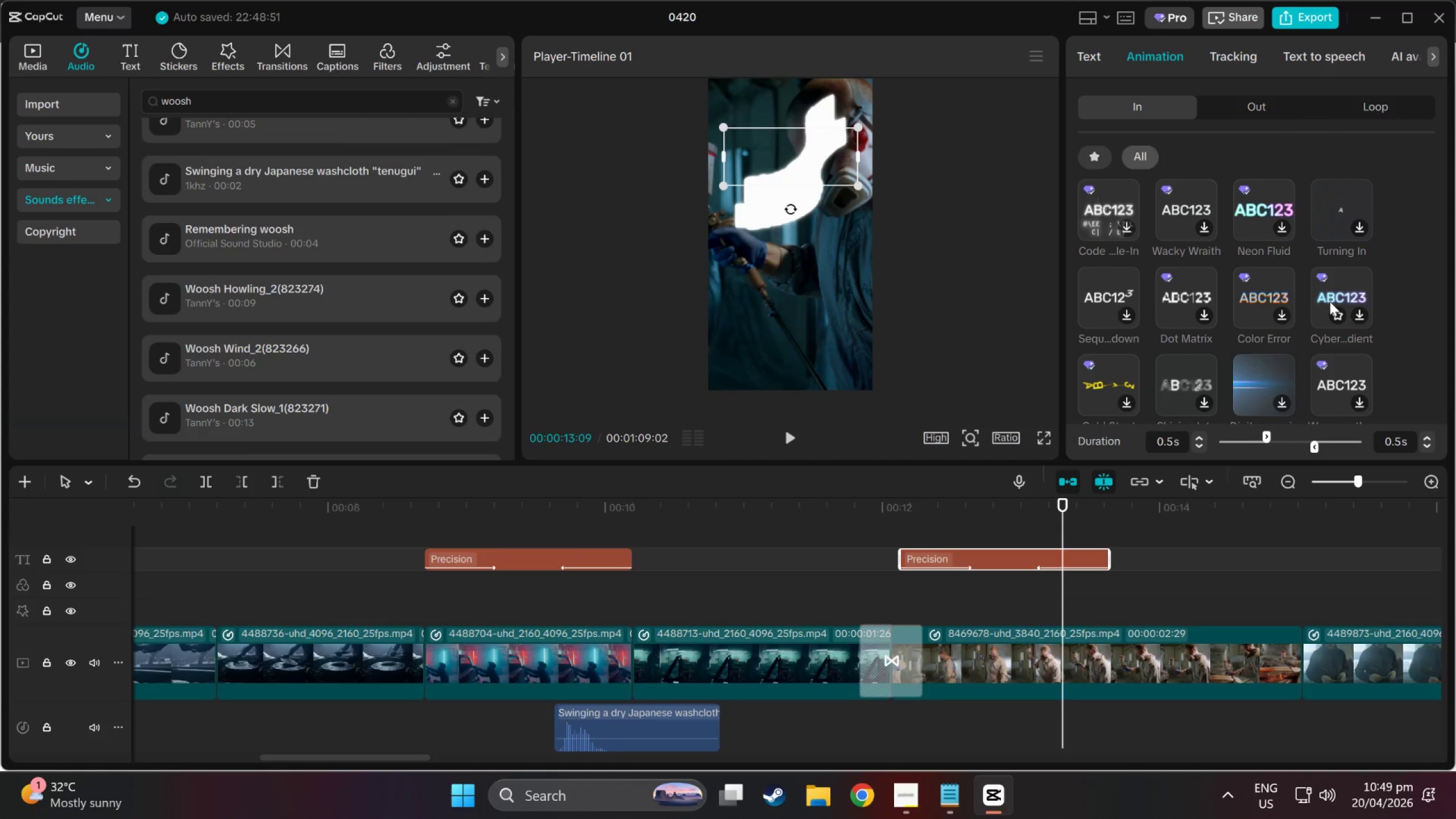 
scroll: coordinate [1310, 298], scroll_direction: up, amount: 1.0
 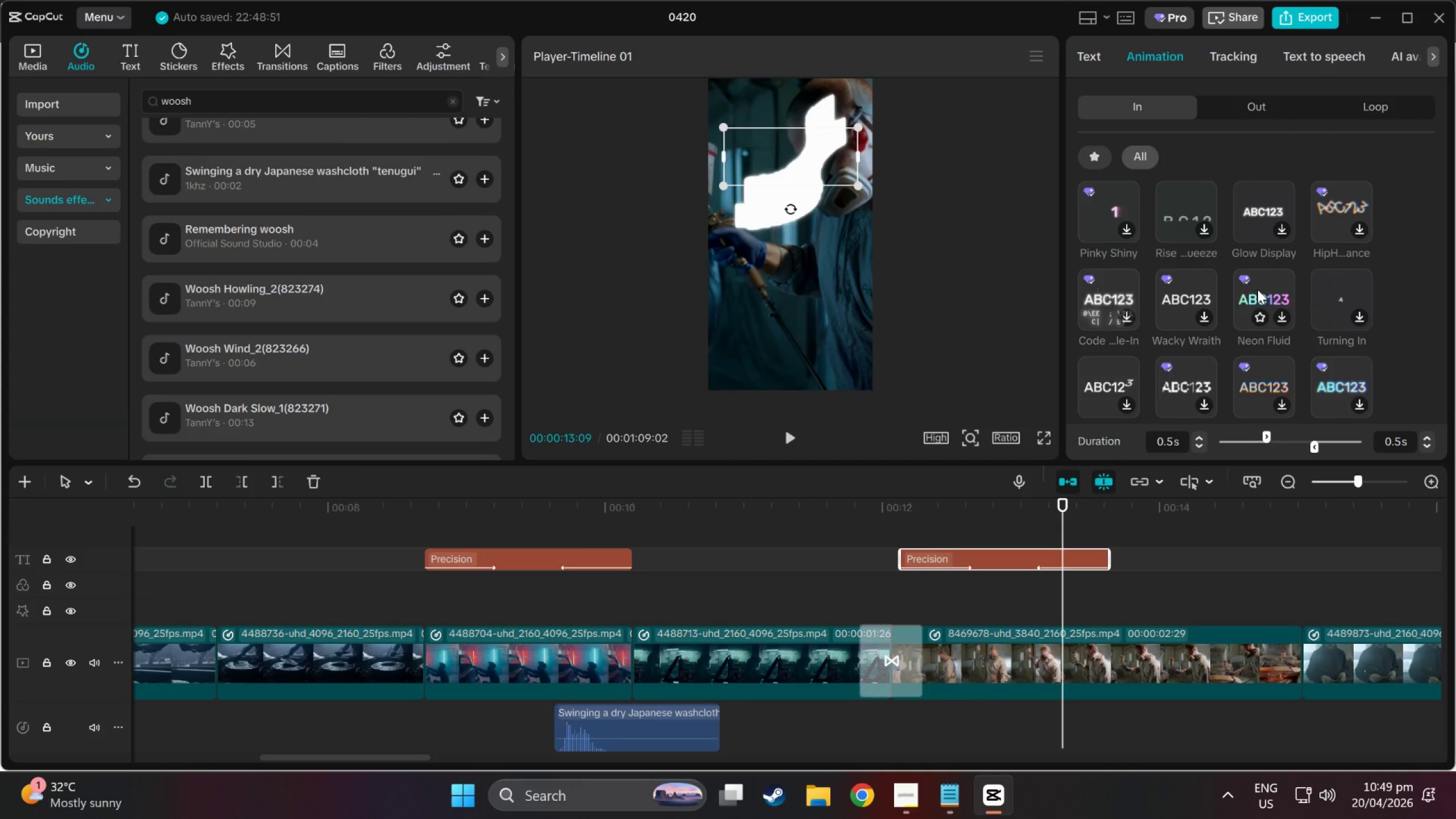 
left_click([1258, 288])
 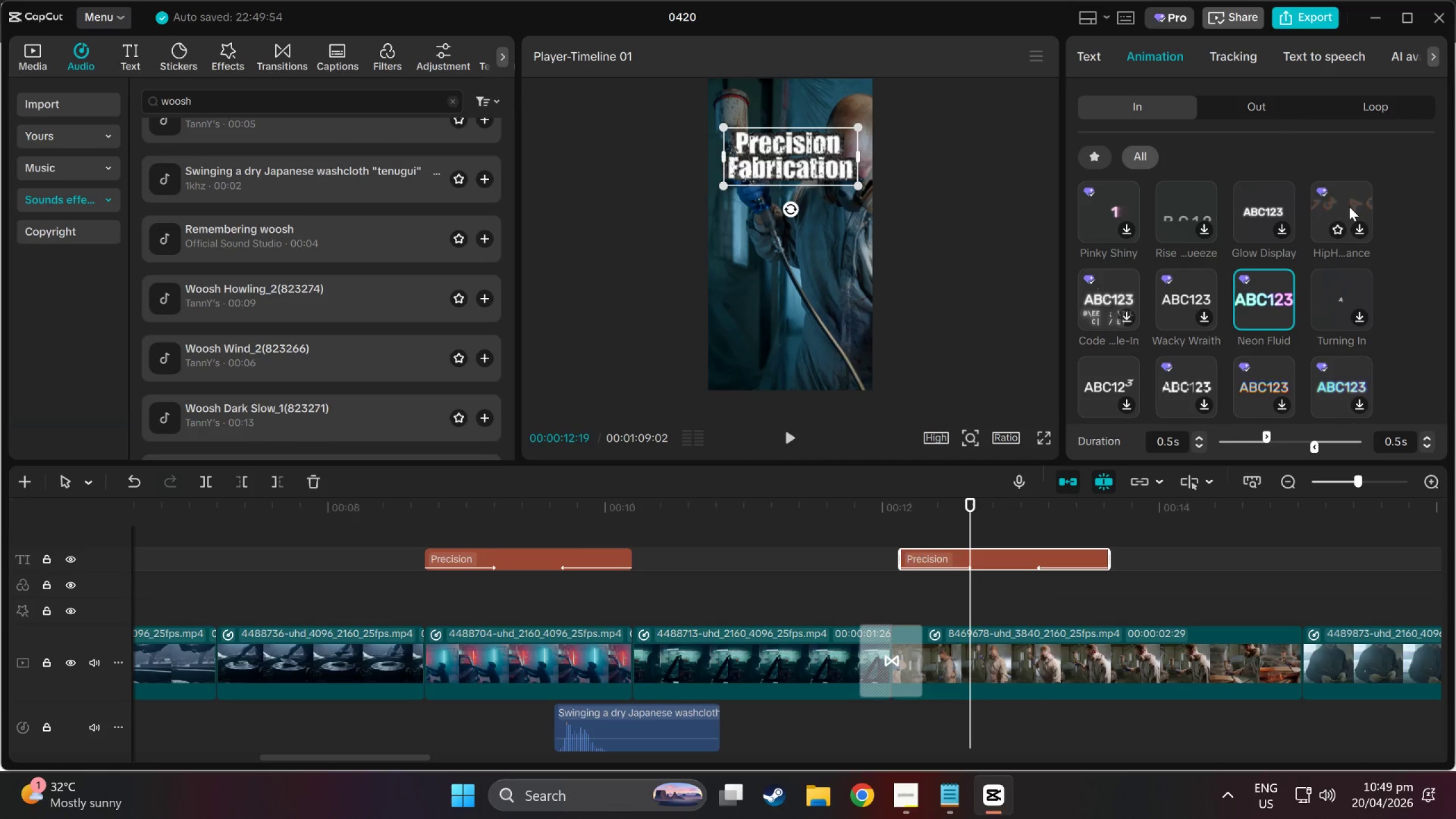 
scroll: coordinate [1245, 266], scroll_direction: up, amount: 3.0
 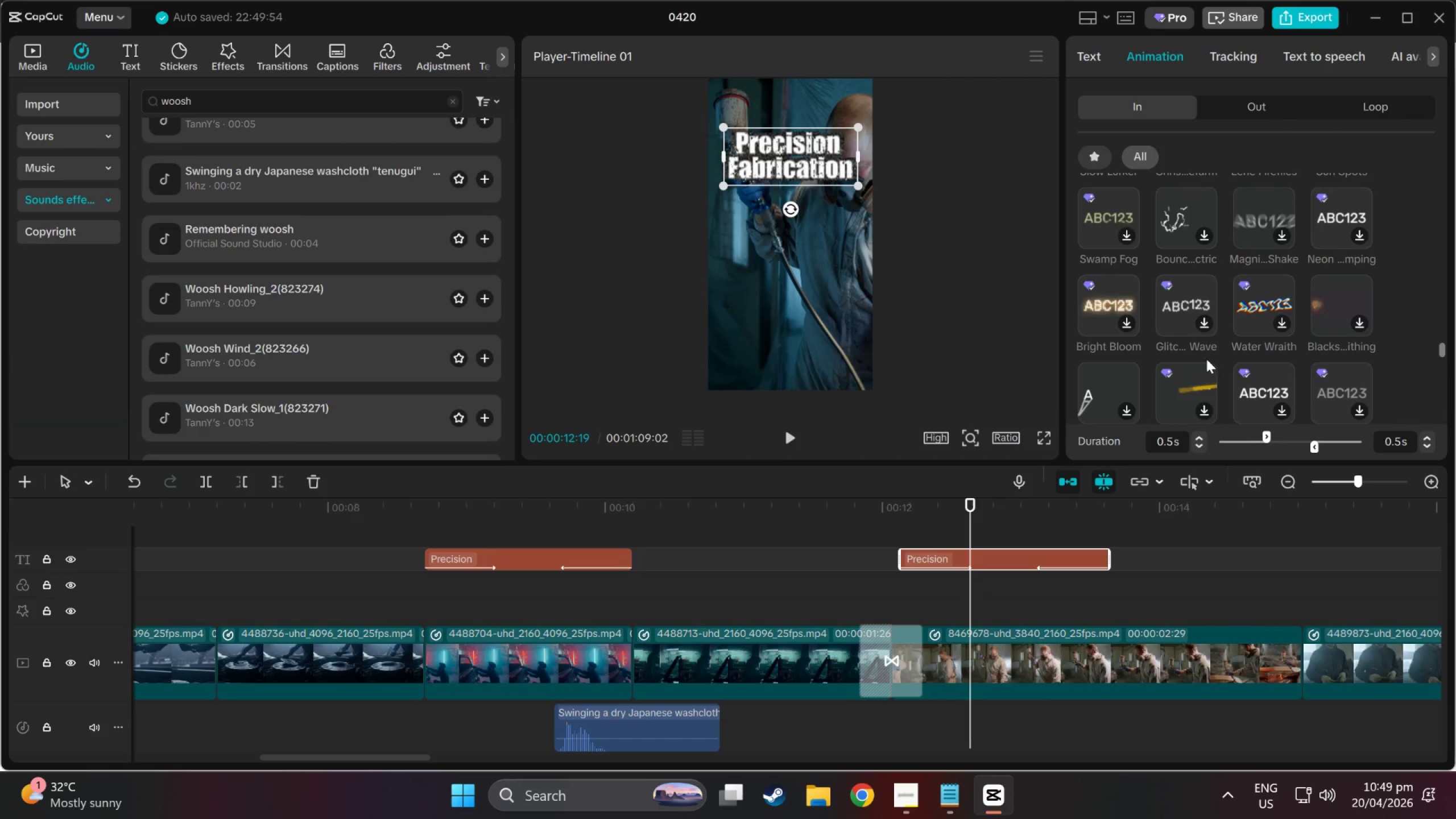 
left_click([1185, 389])
 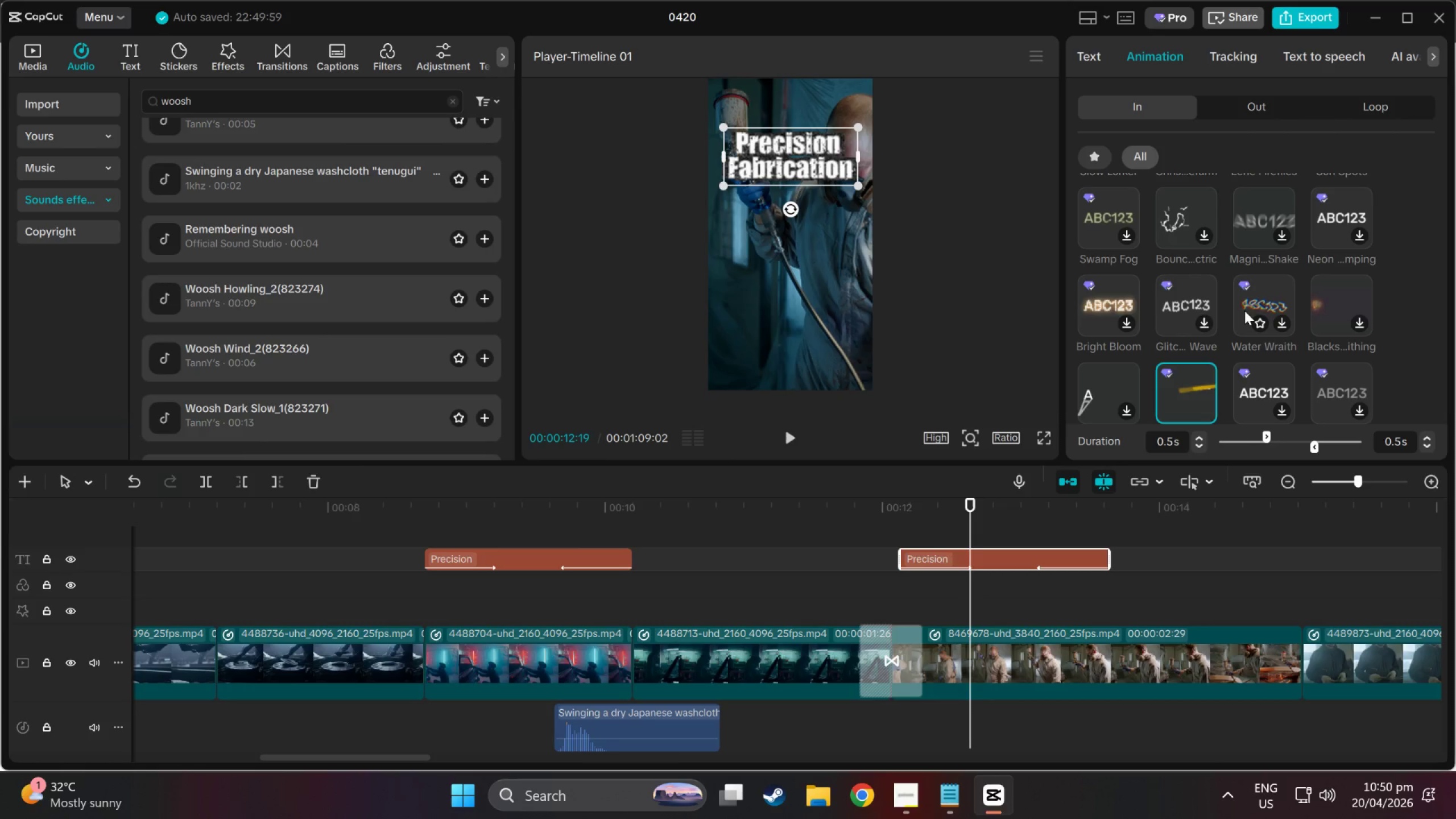 
scroll: coordinate [1348, 310], scroll_direction: up, amount: 3.0
 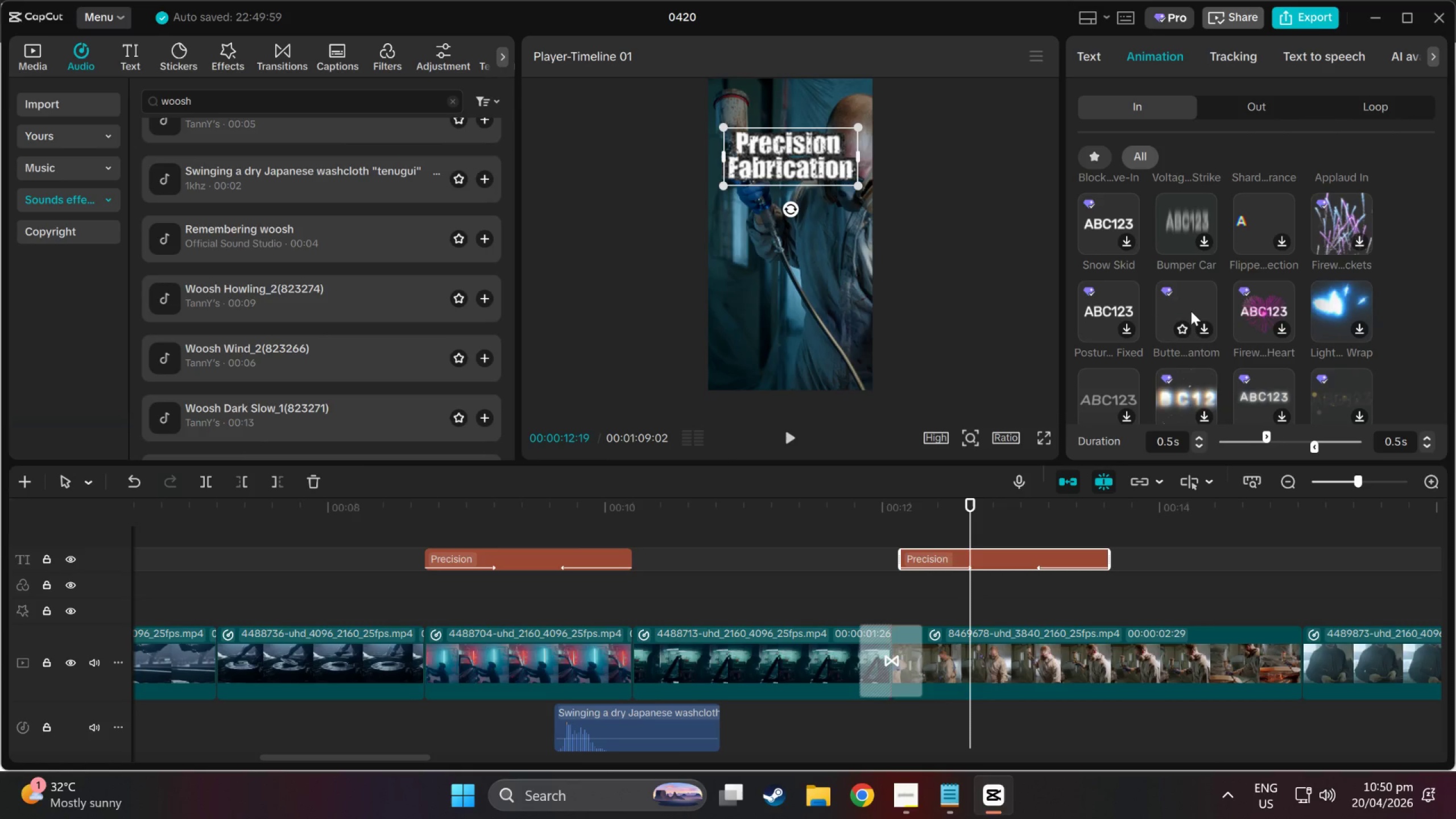 
left_click([1194, 312])
 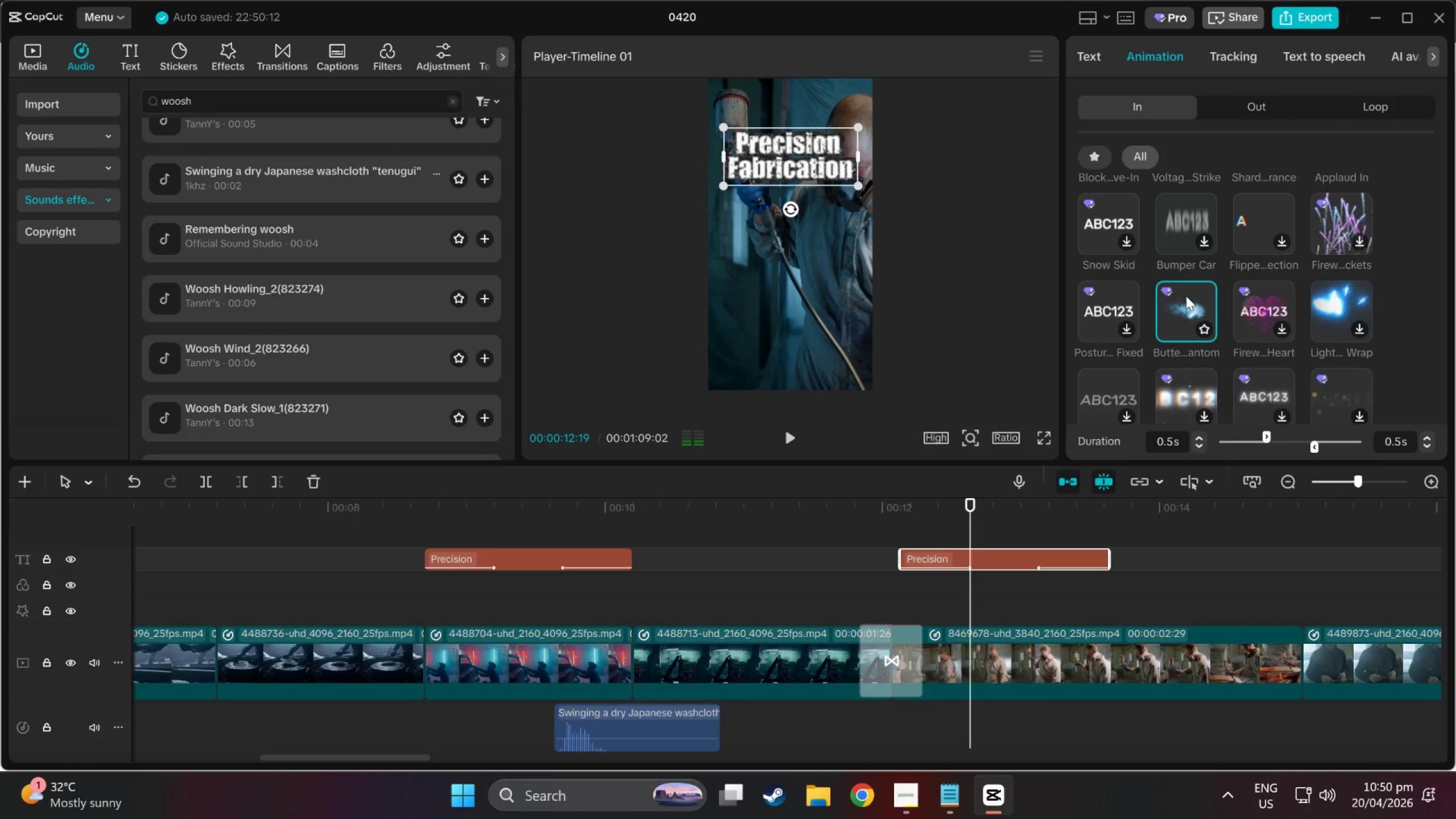 
left_click([1188, 297])
 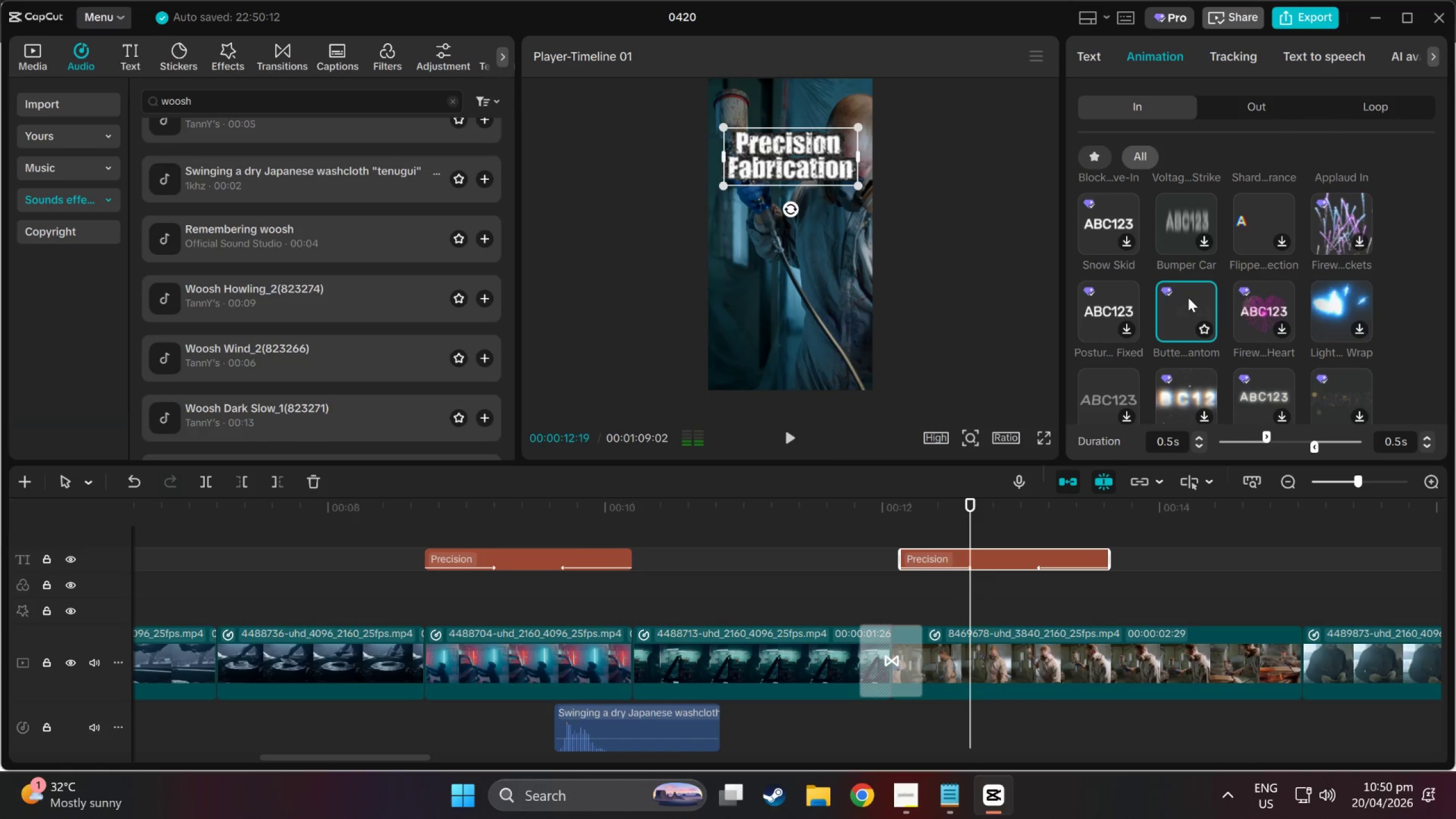 
left_click([1188, 297])
 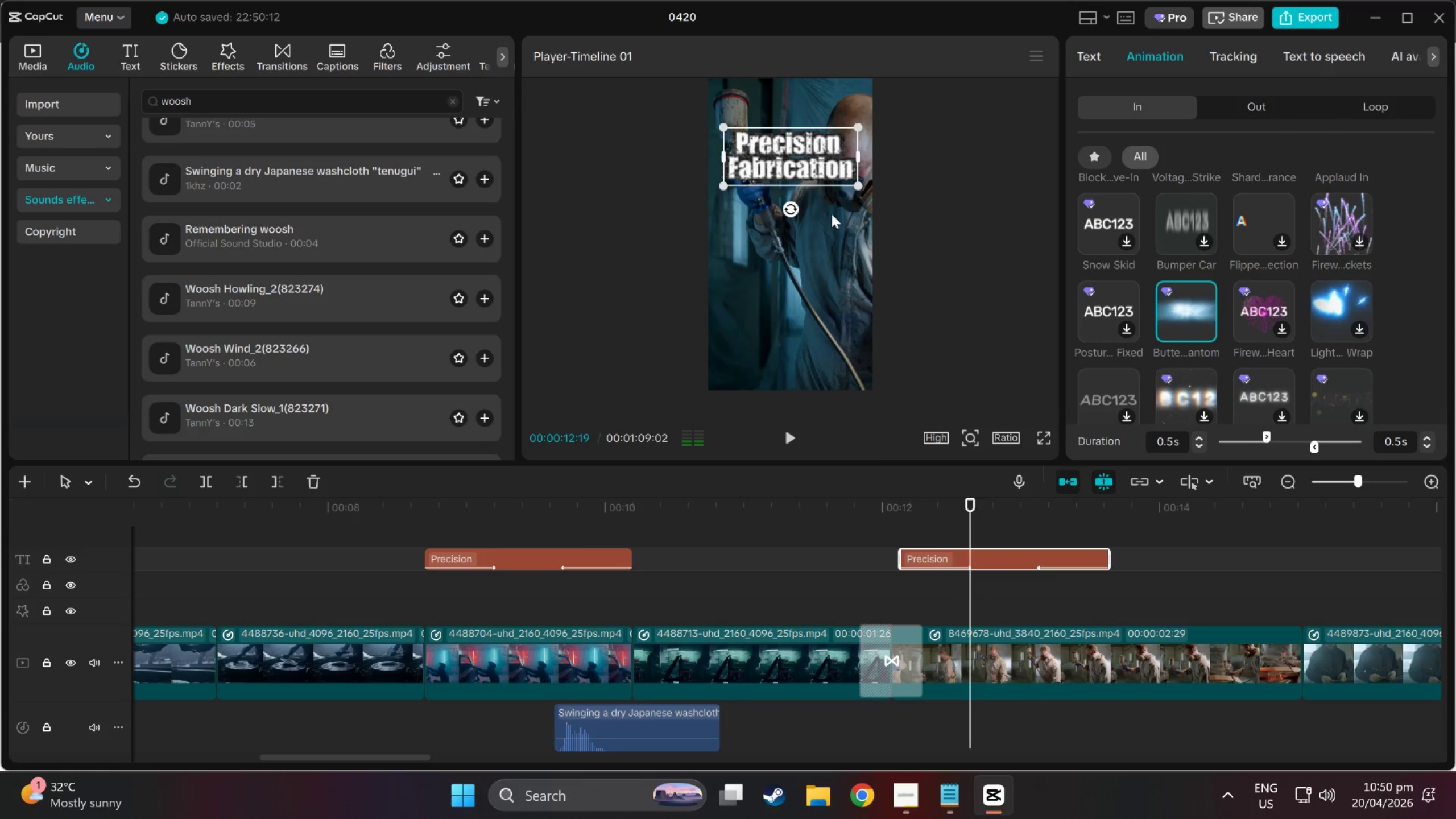 
left_click_drag(start_coordinate=[824, 169], to_coordinate=[824, 224])
 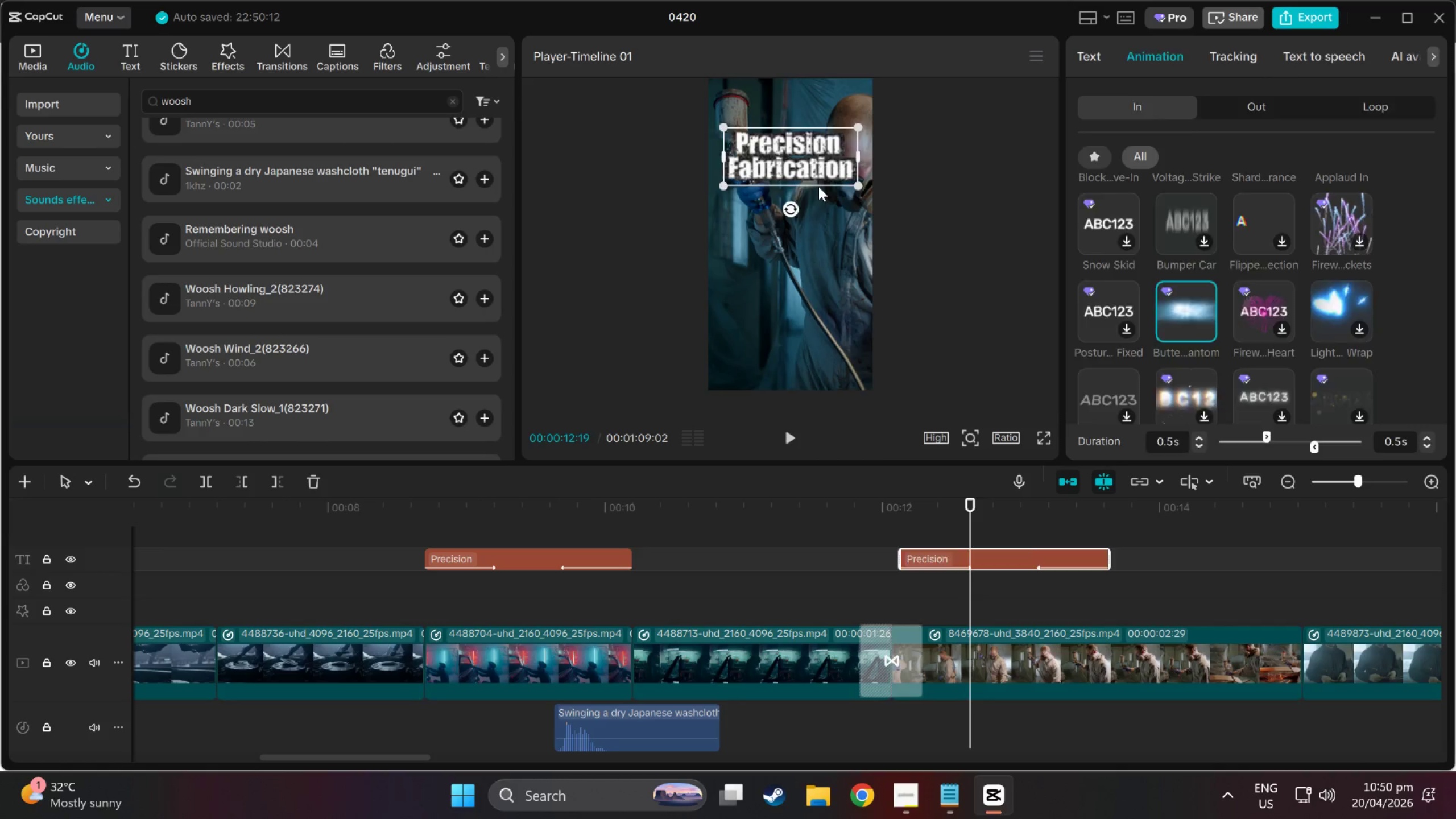 
left_click_drag(start_coordinate=[818, 187], to_coordinate=[818, 226])
 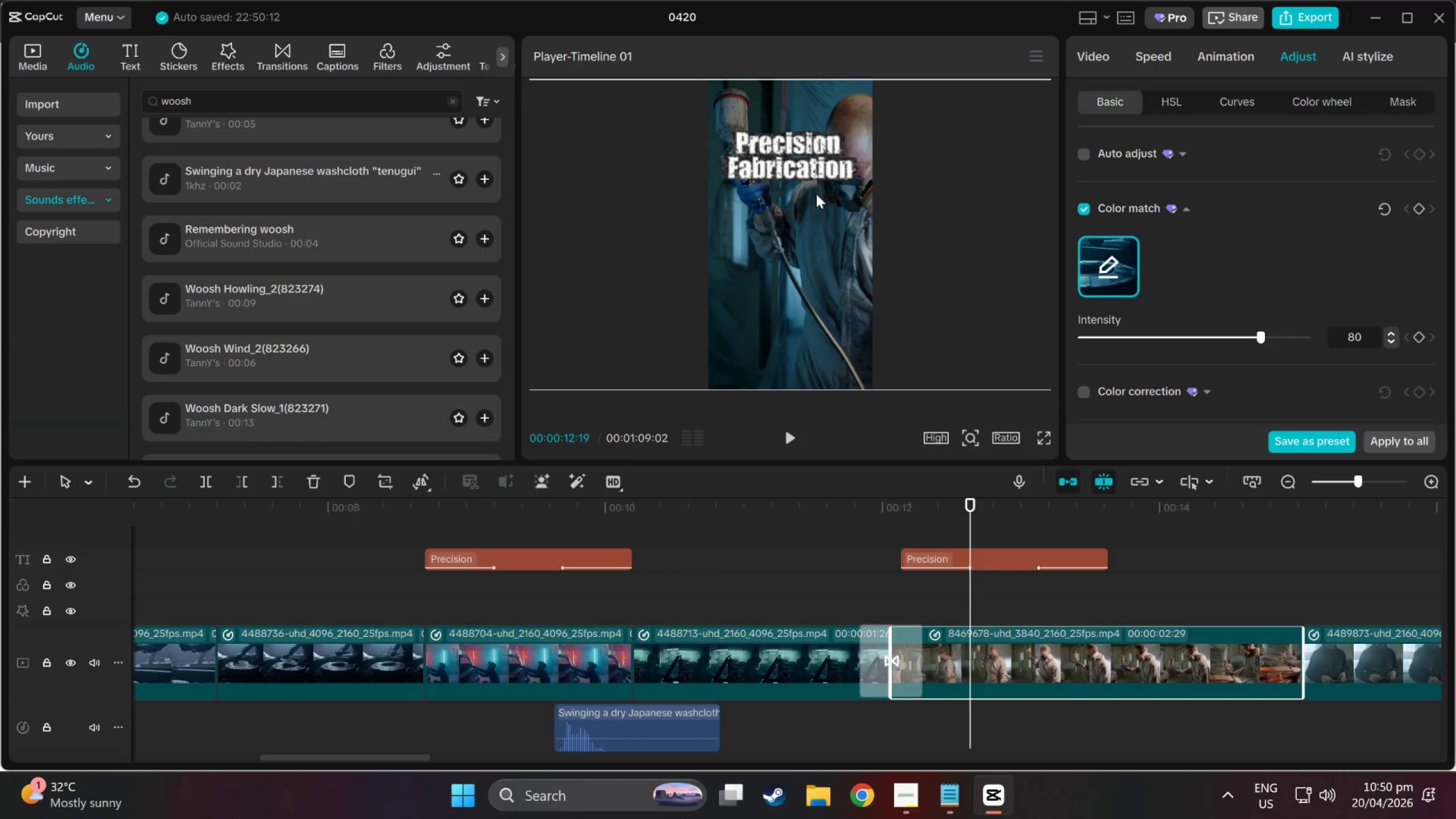 
left_click([813, 176])
 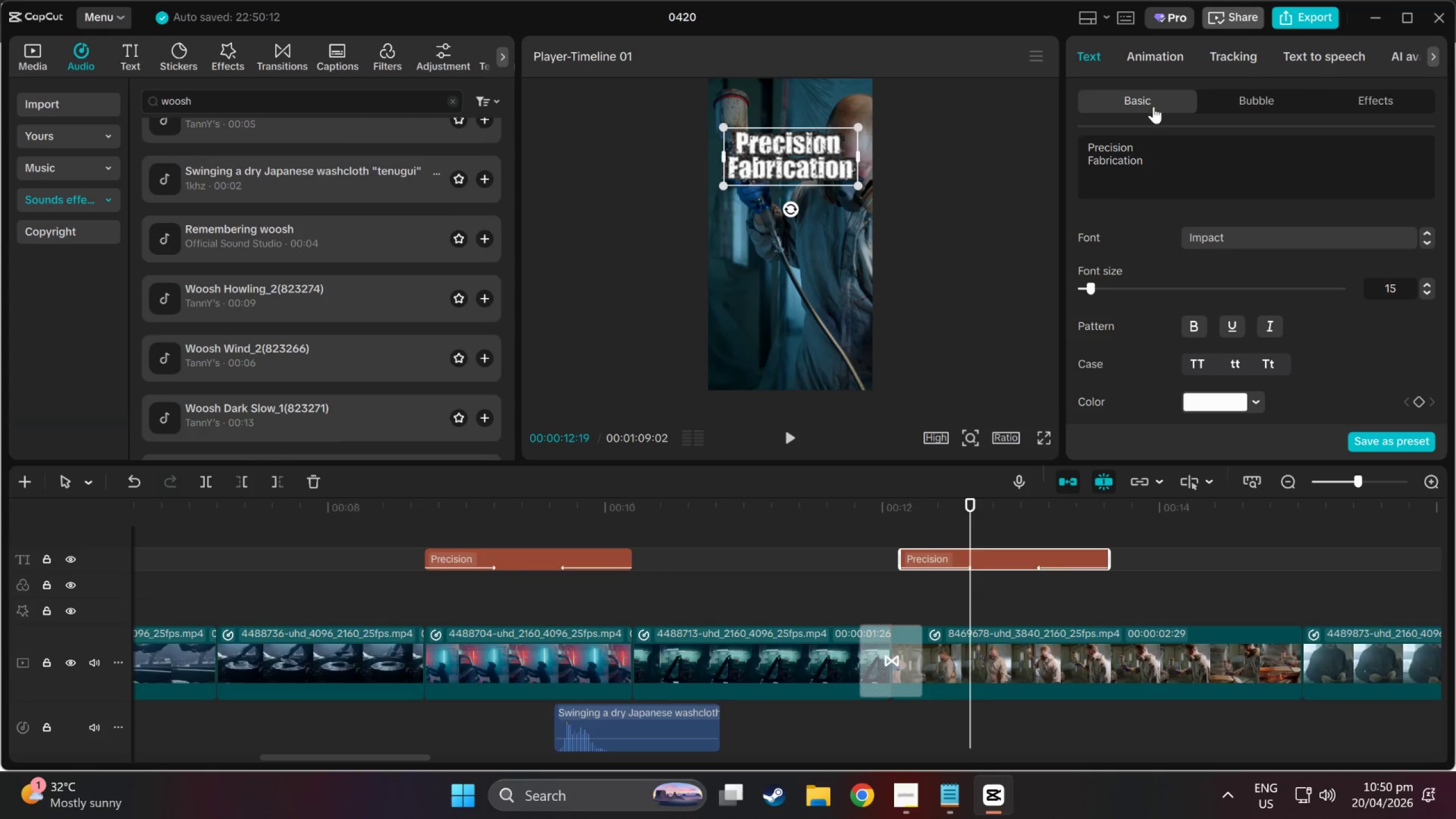 
double_click([1156, 160])
 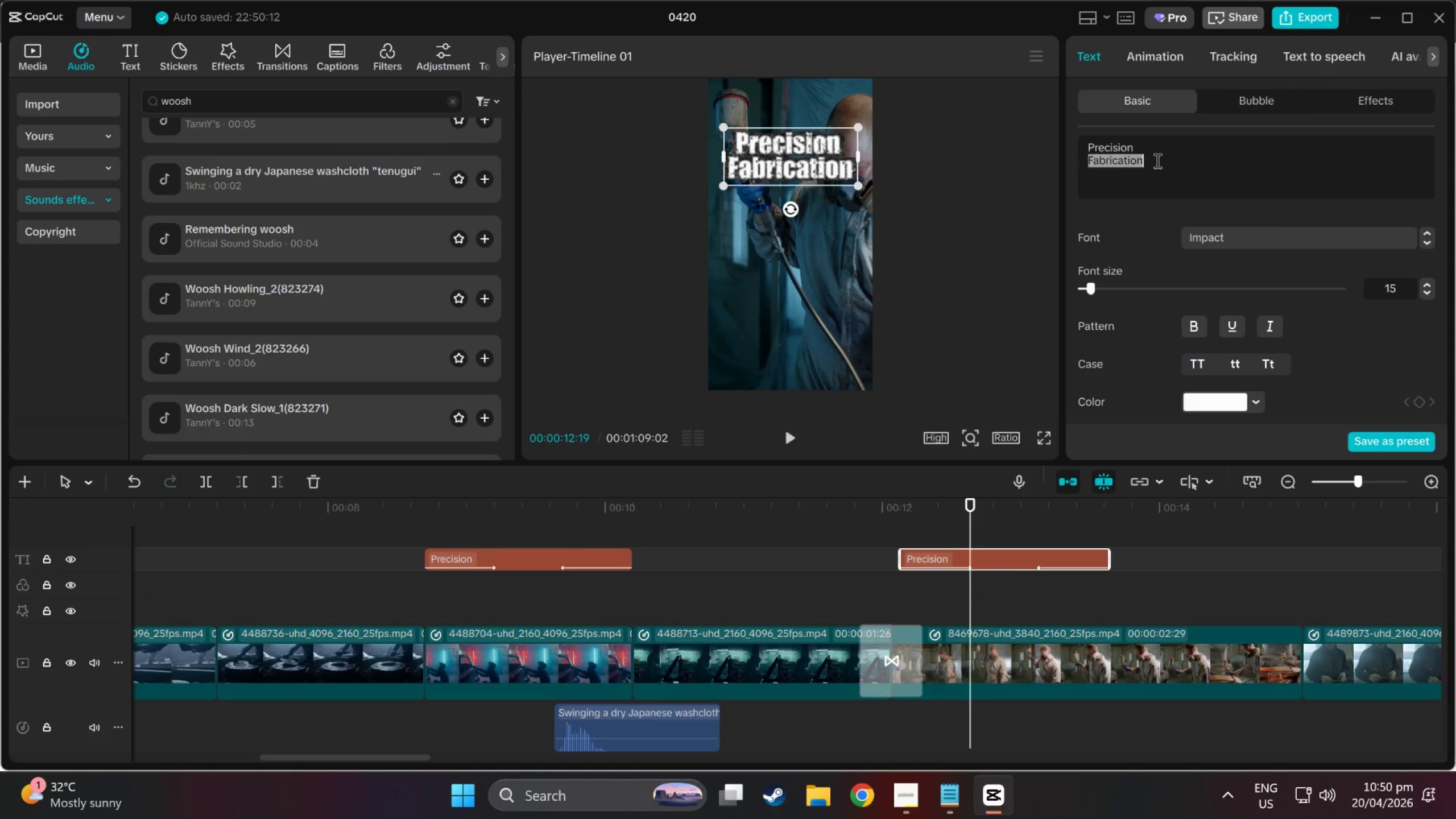 
triple_click([1156, 160])
 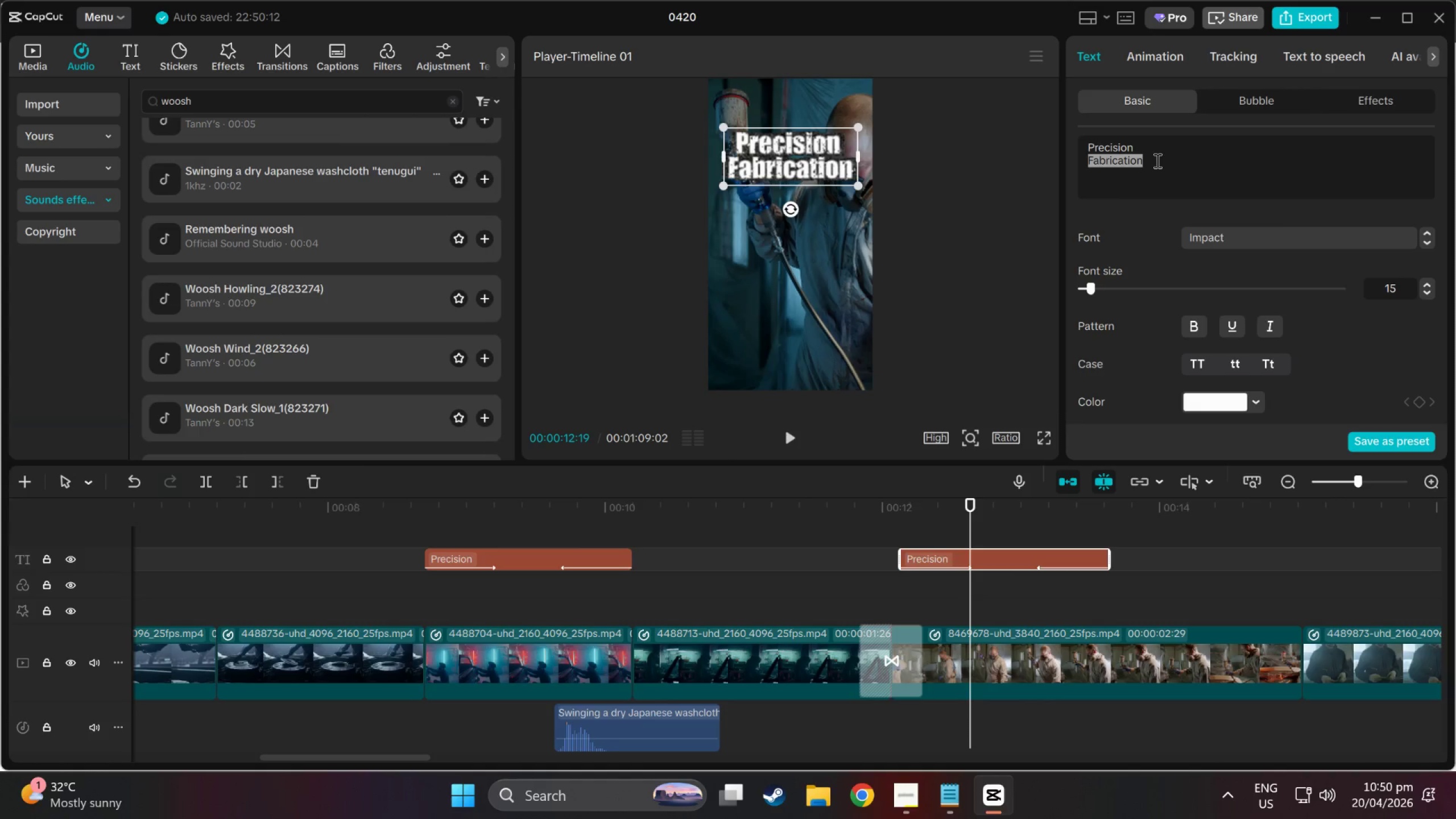 
key(Alt+Tab)